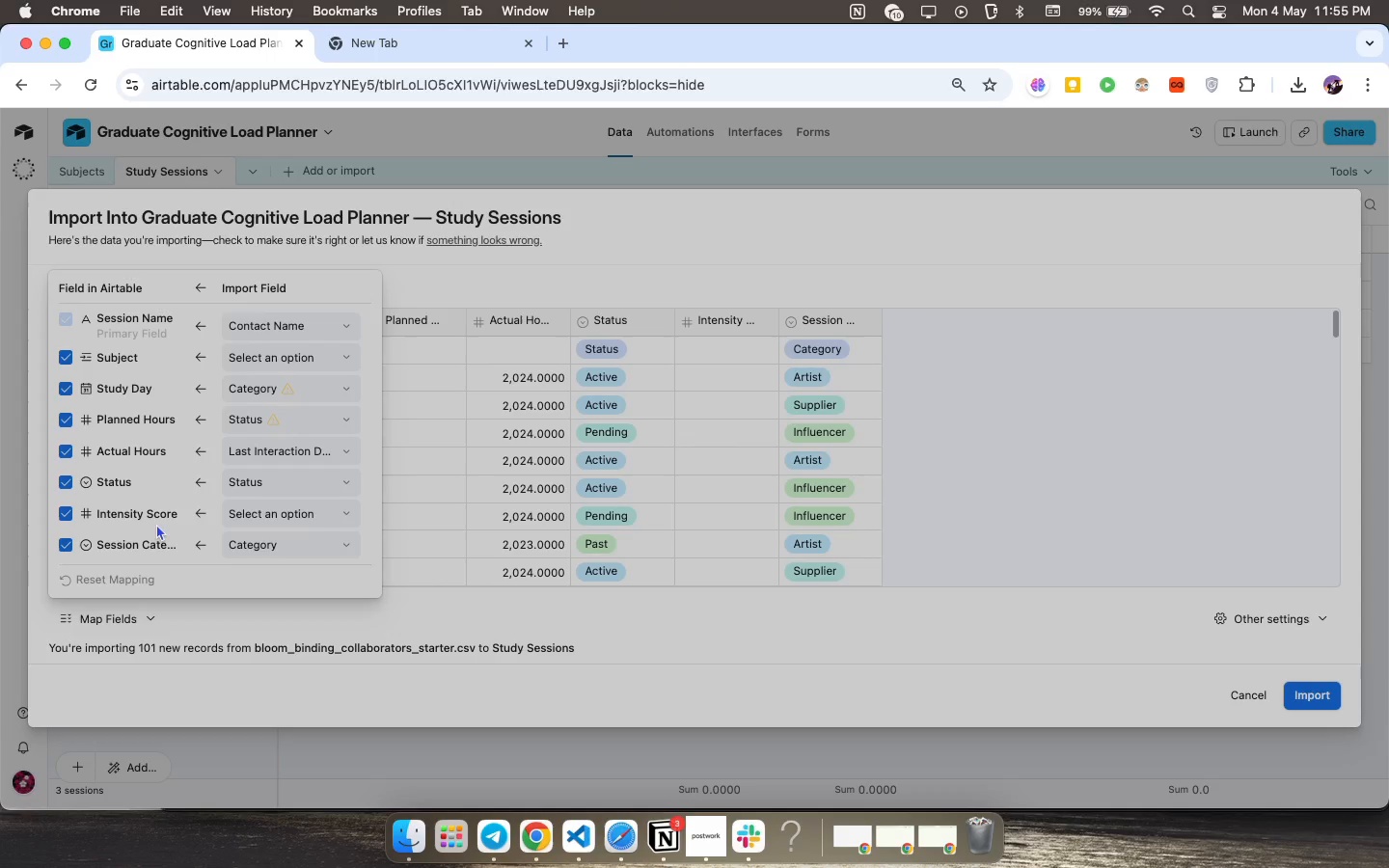 
left_click([338, 447])
 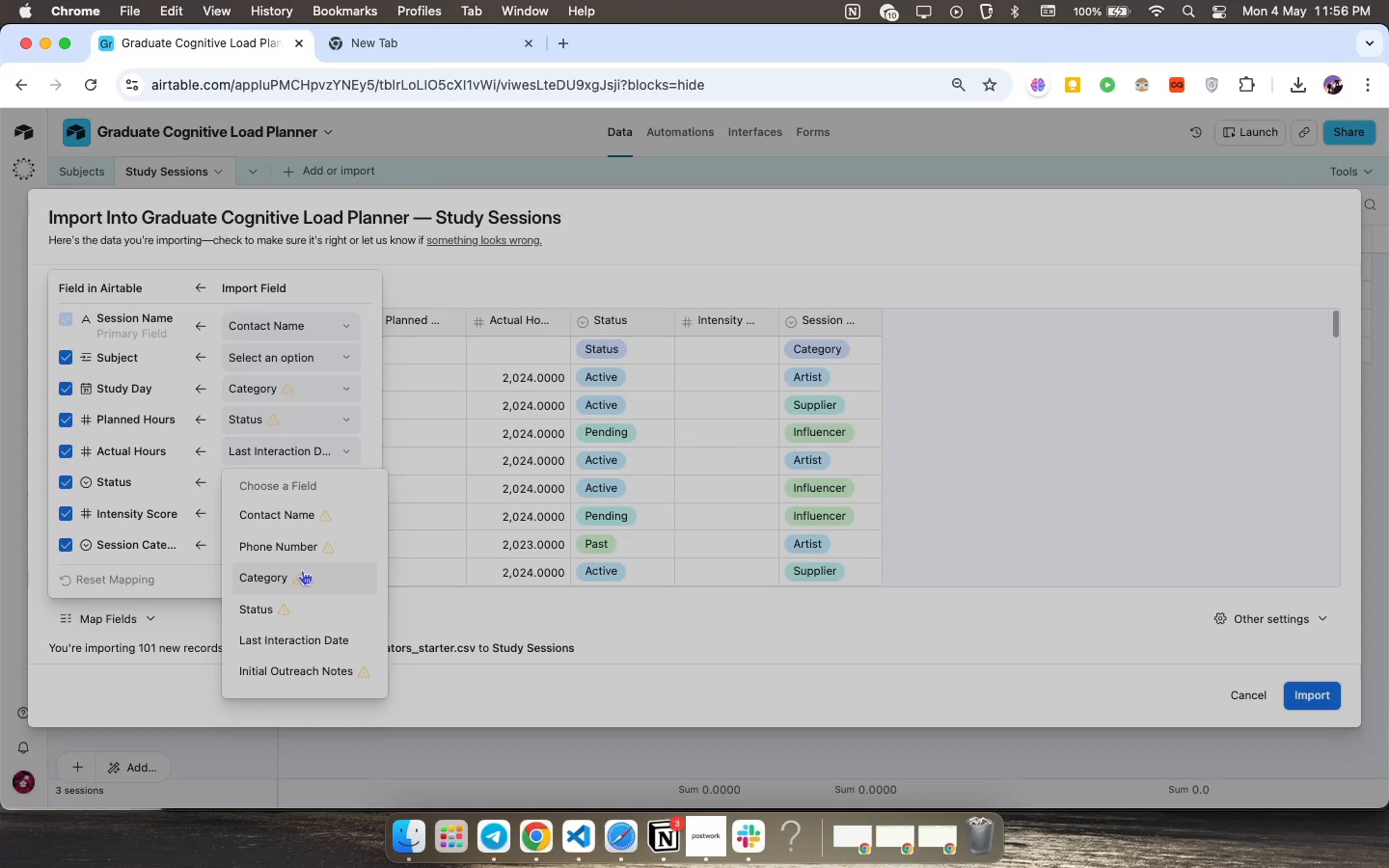 
scroll: coordinate [303, 569], scroll_direction: down, amount: 4.0
 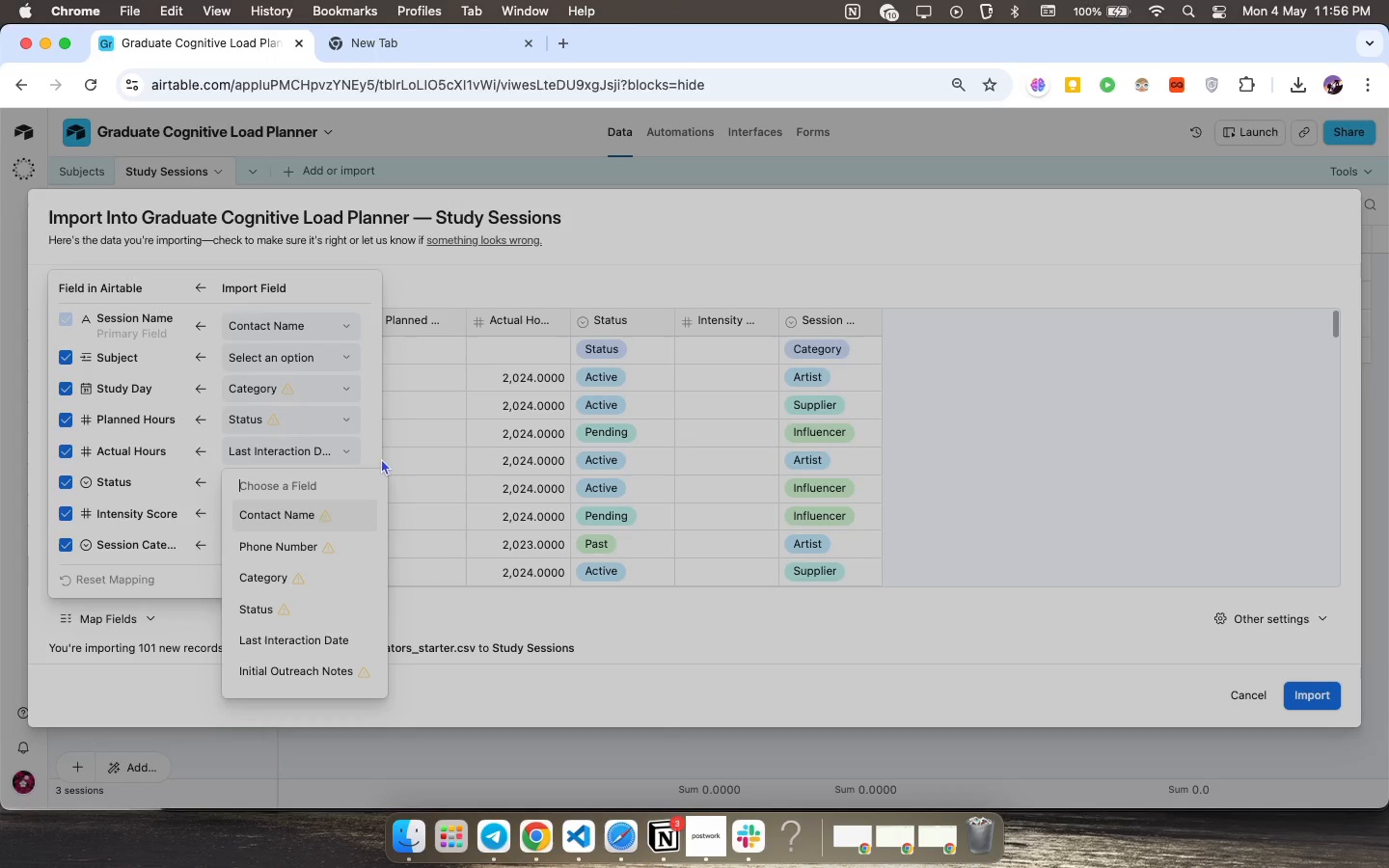 
left_click([381, 458])
 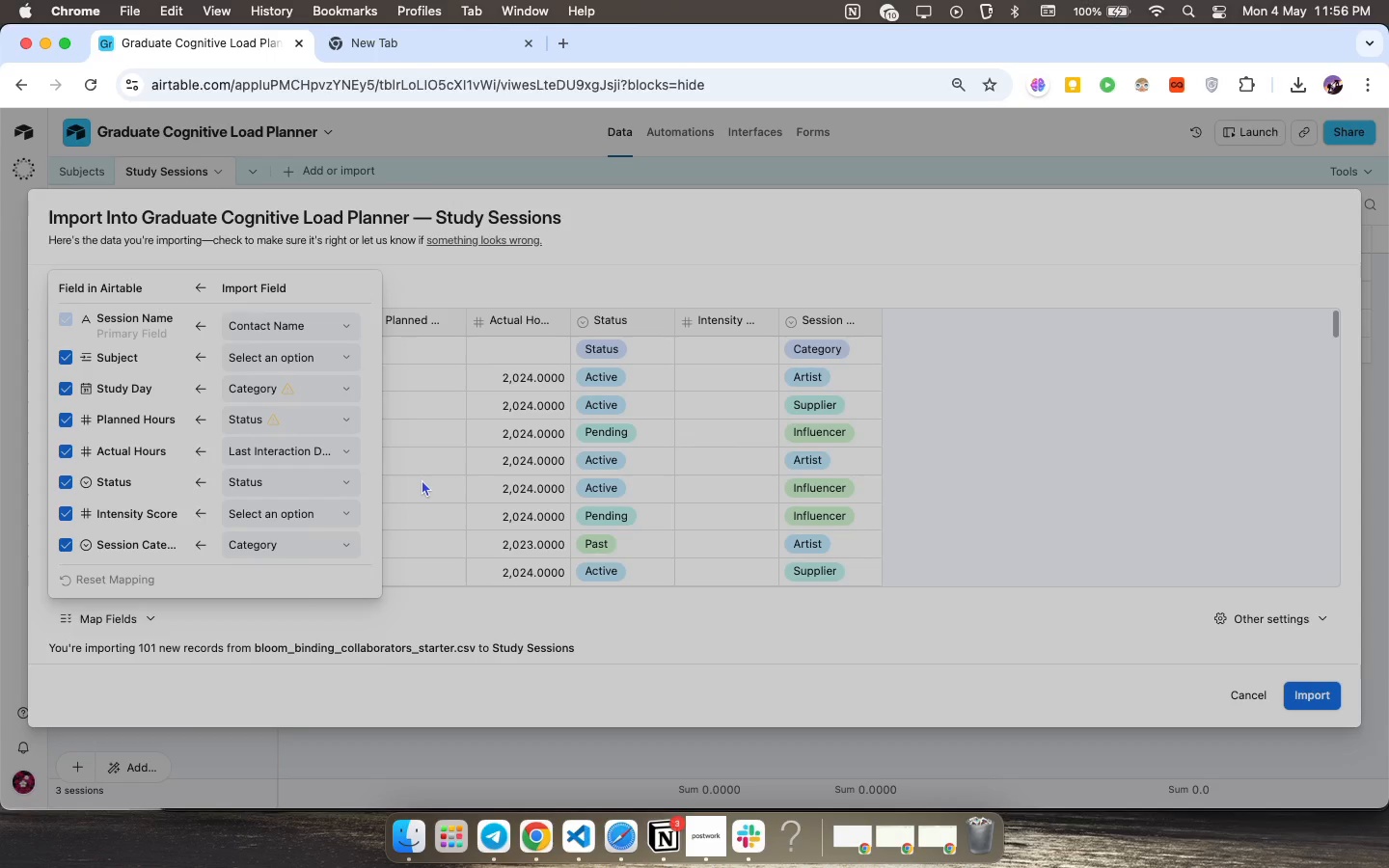 
wait(13.61)
 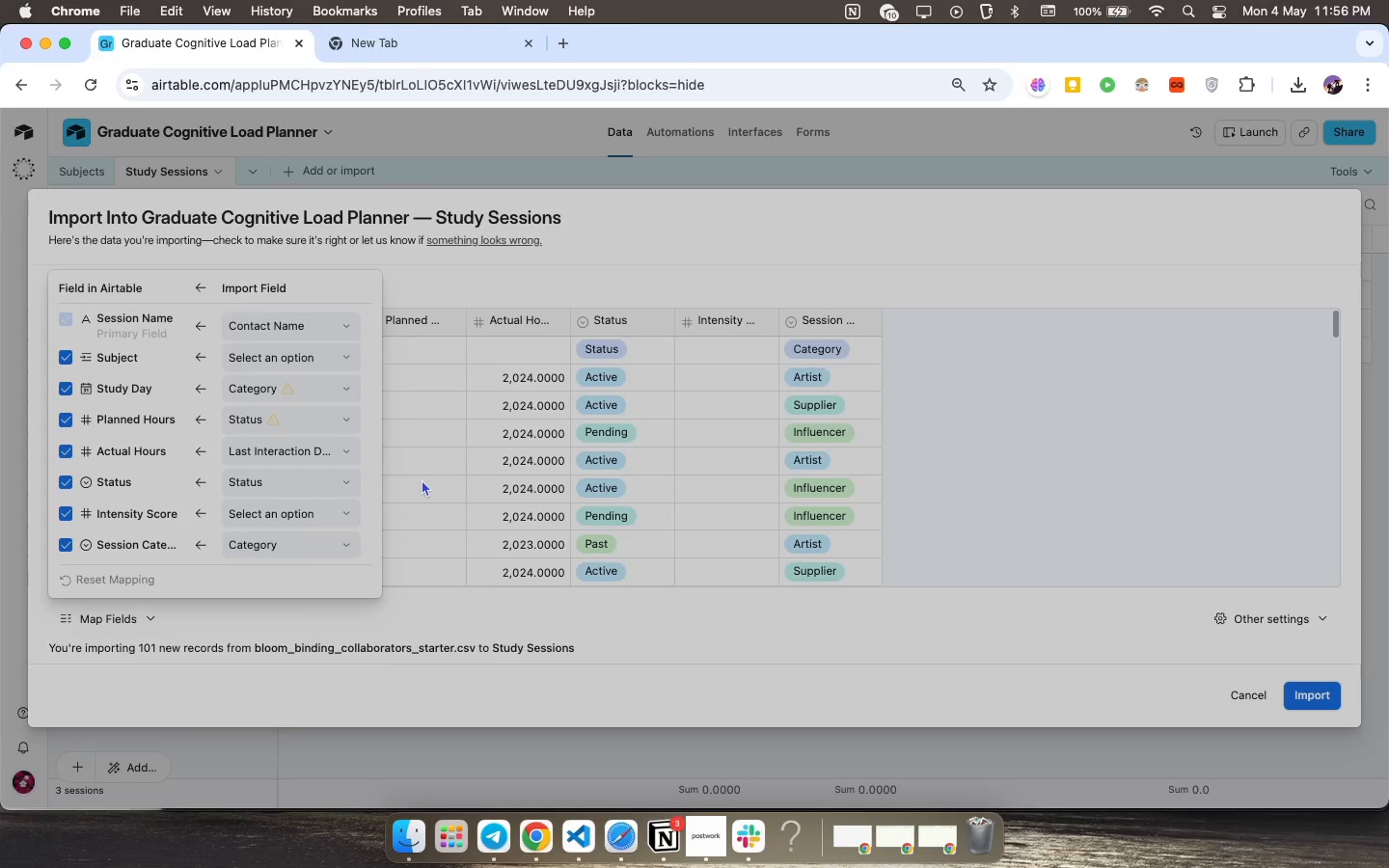 
left_click([721, 838])